 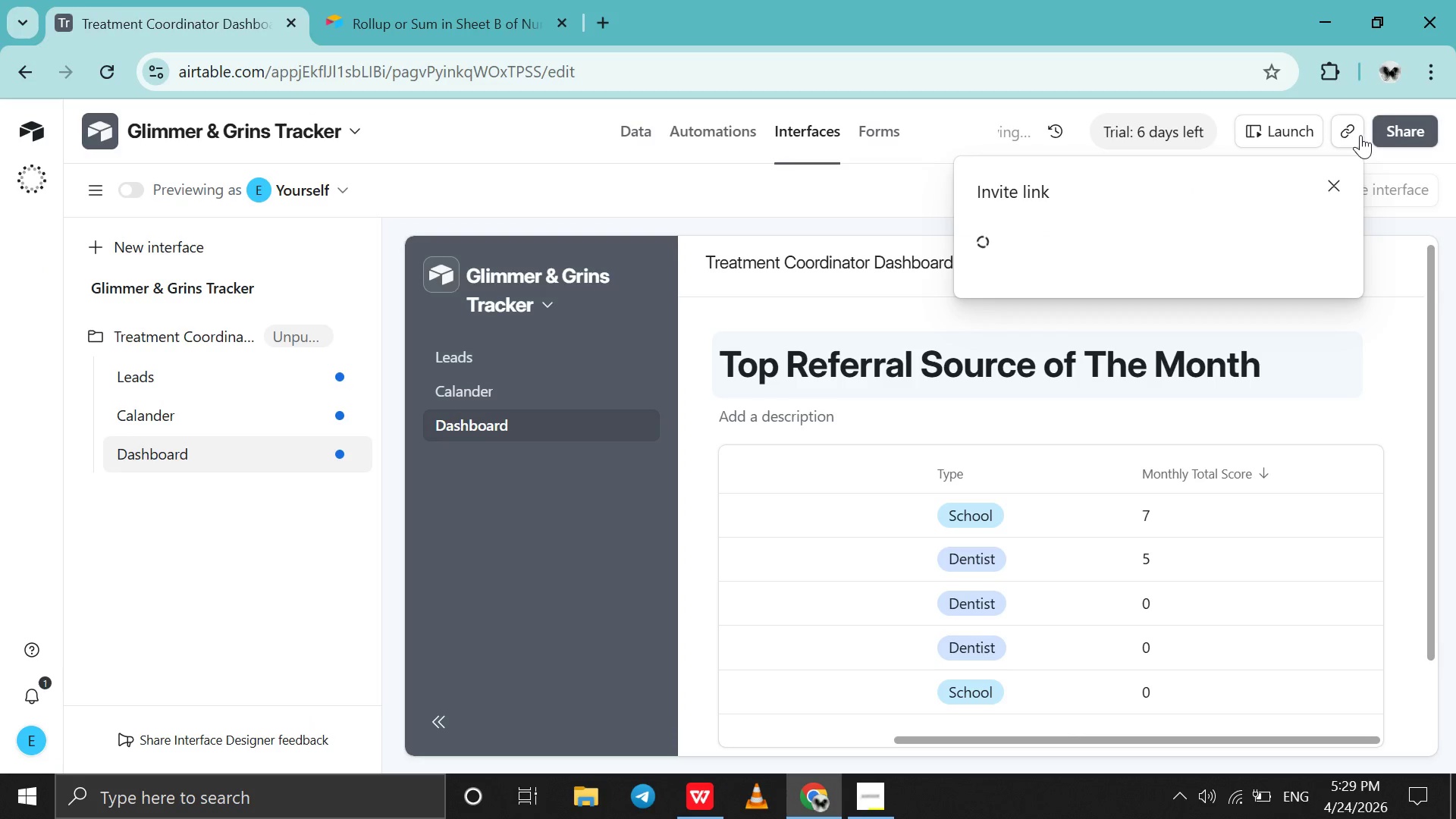 
left_click([1409, 126])
 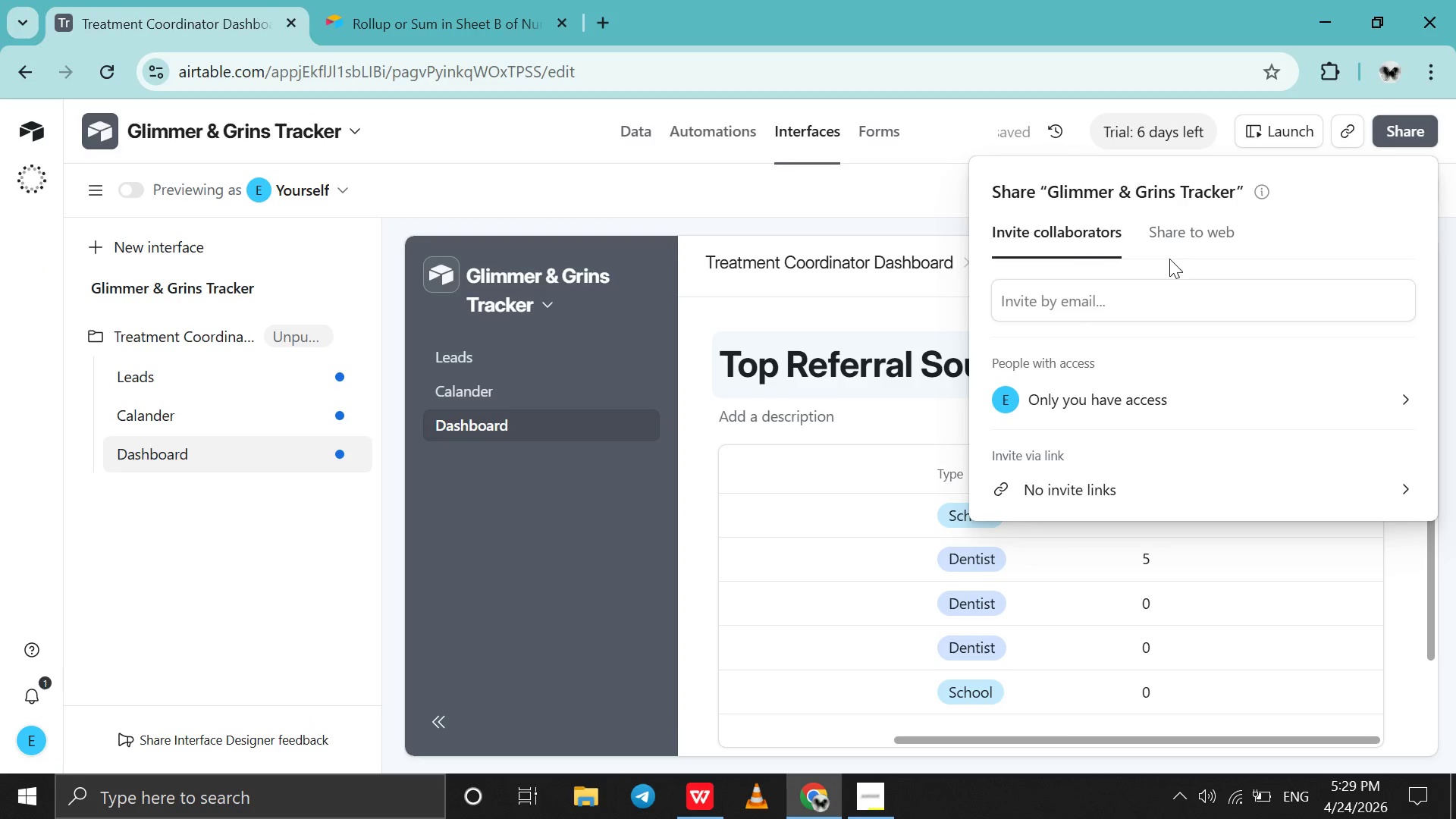 
left_click([1197, 228])
 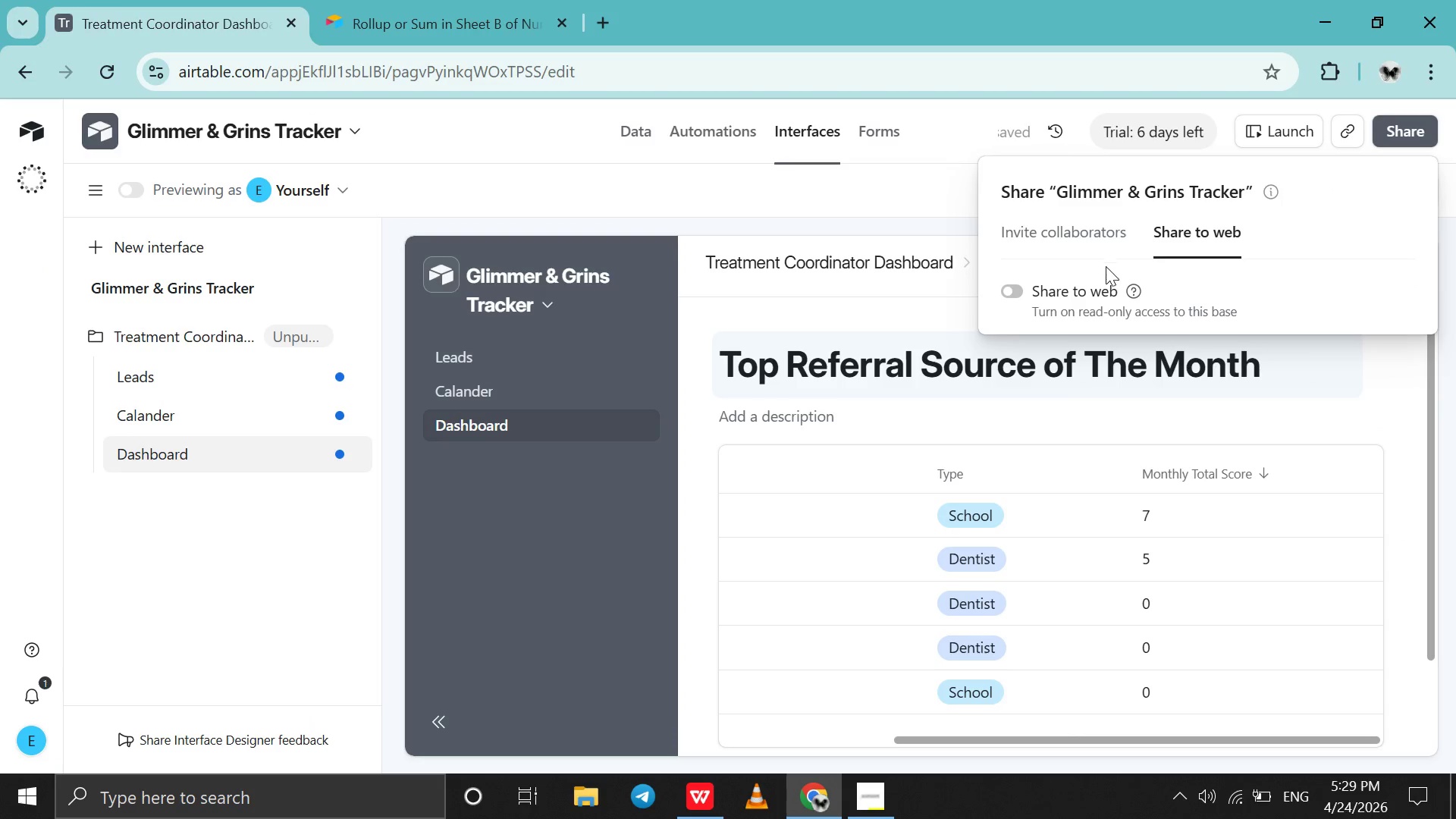 
left_click([1072, 297])
 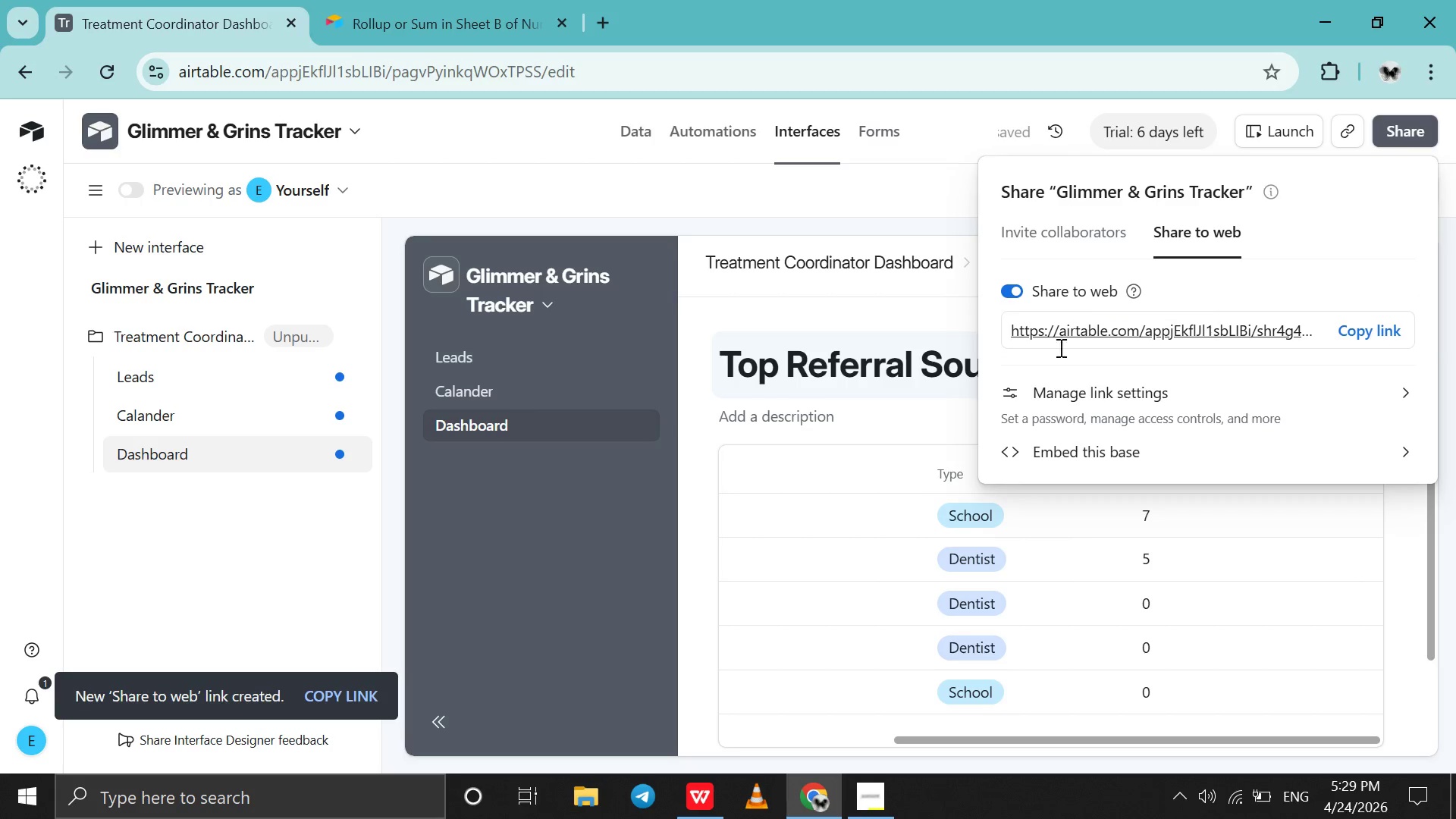 
left_click([1059, 421])
 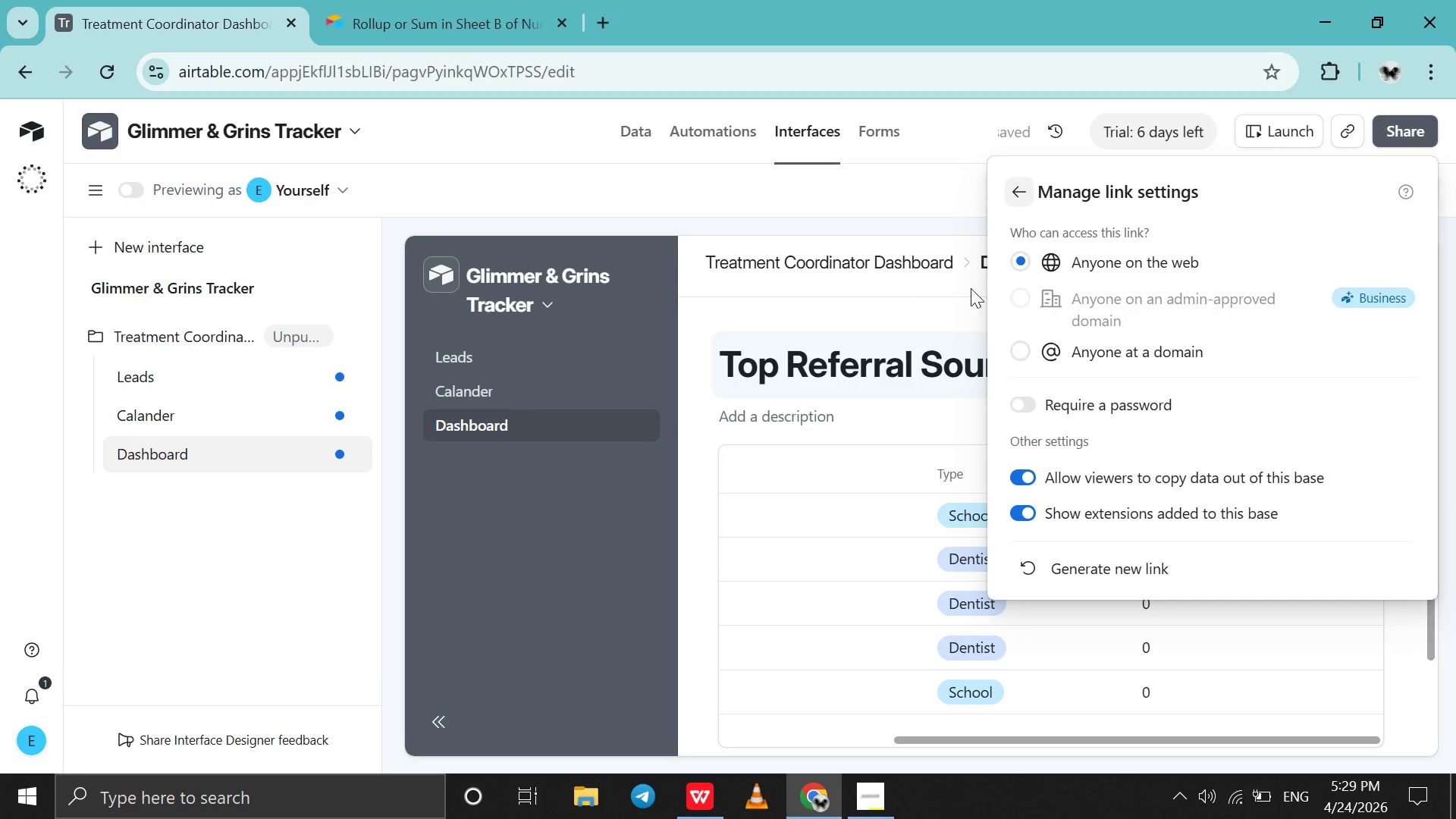 
left_click([1030, 199])
 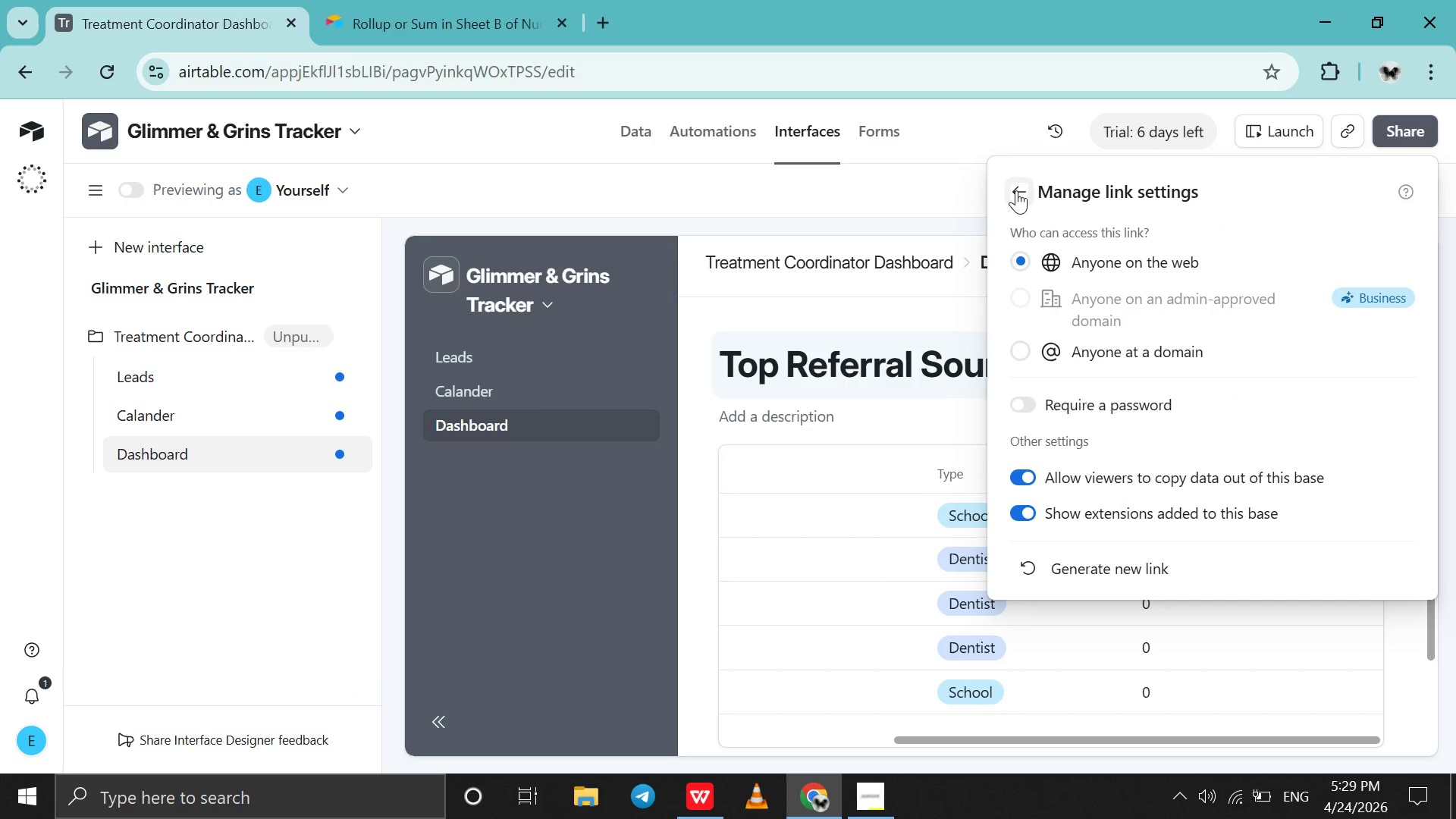 
left_click([1016, 192])
 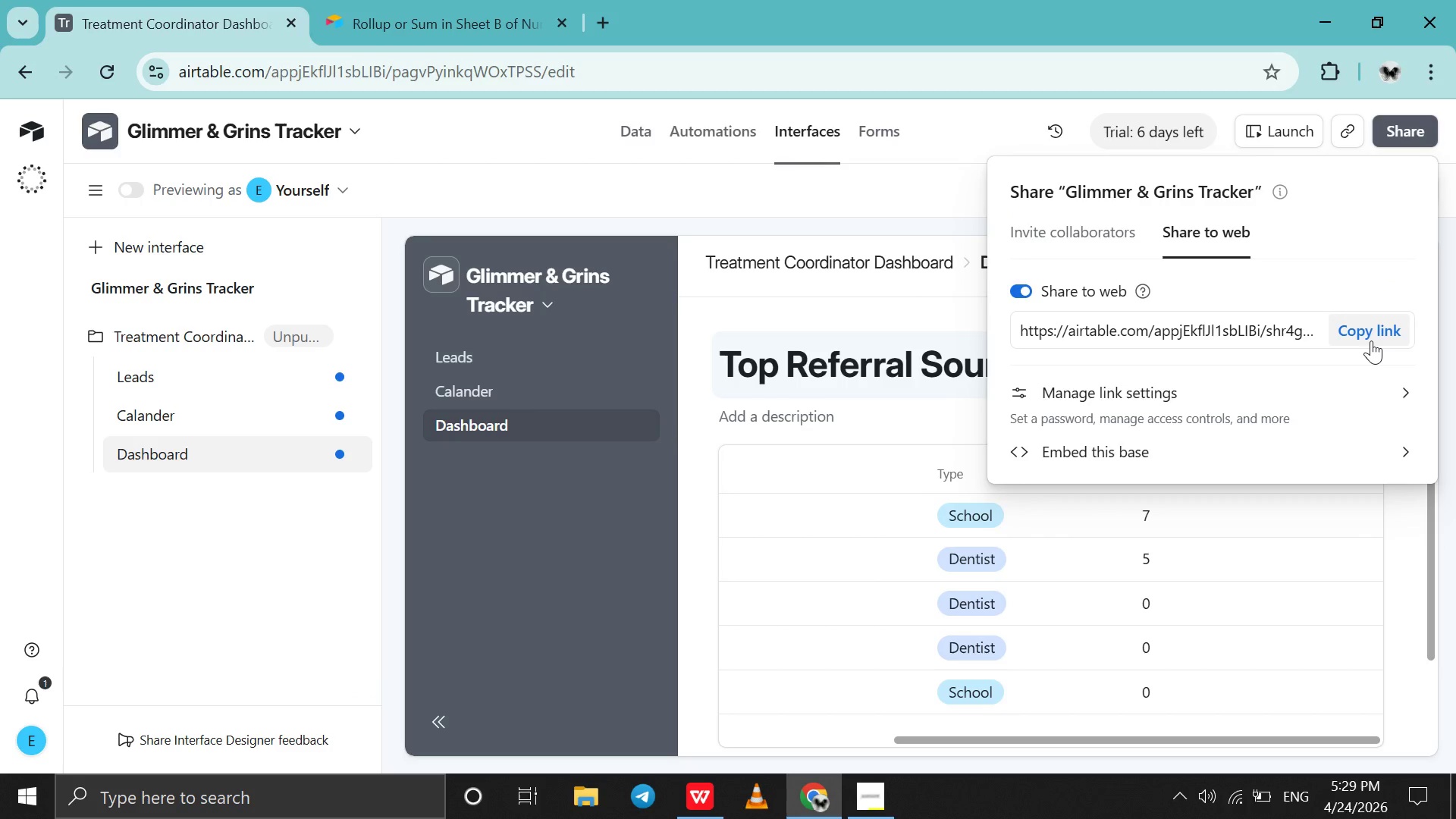 
left_click([1371, 340])